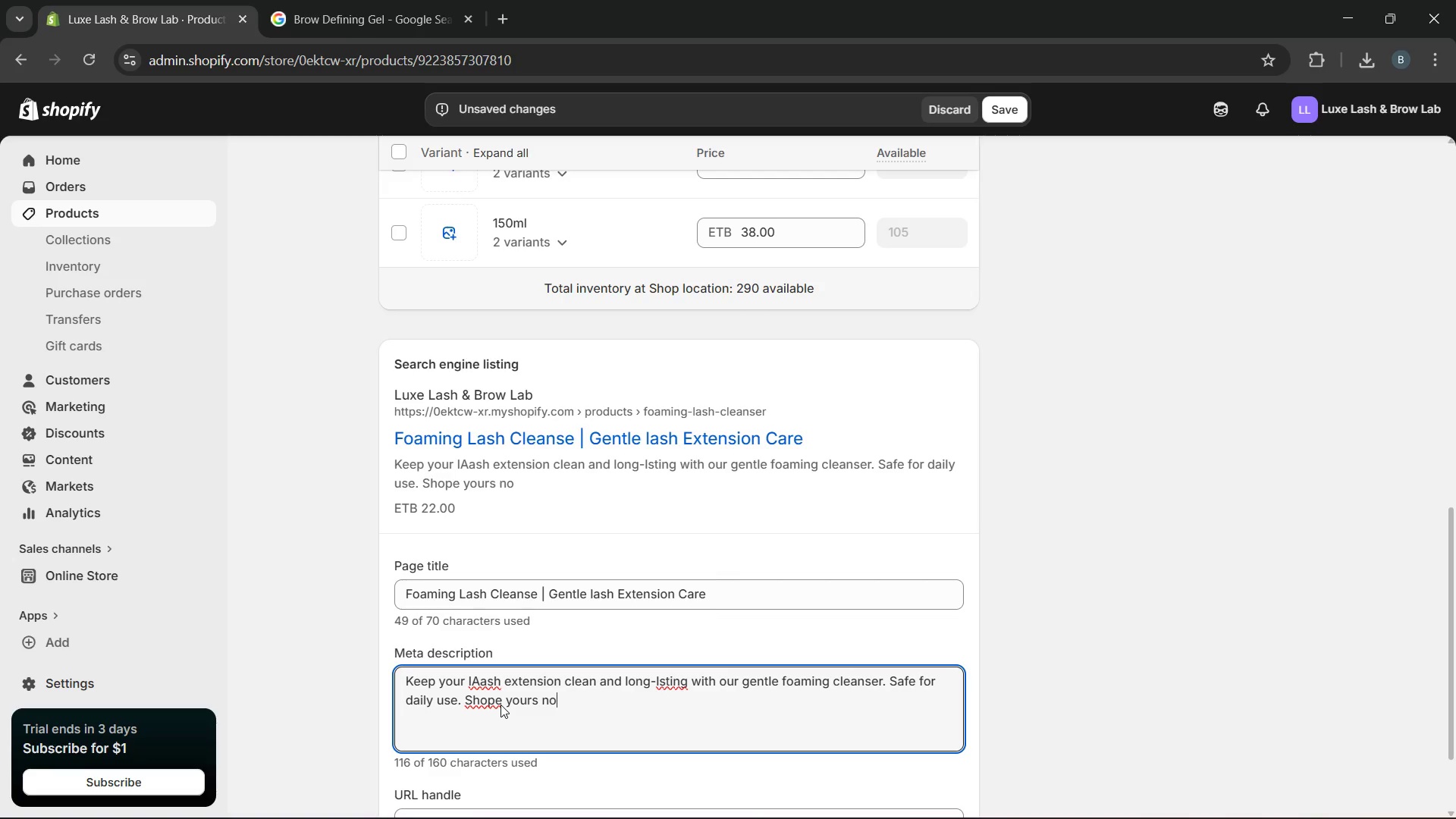 
key(ArrowLeft)
 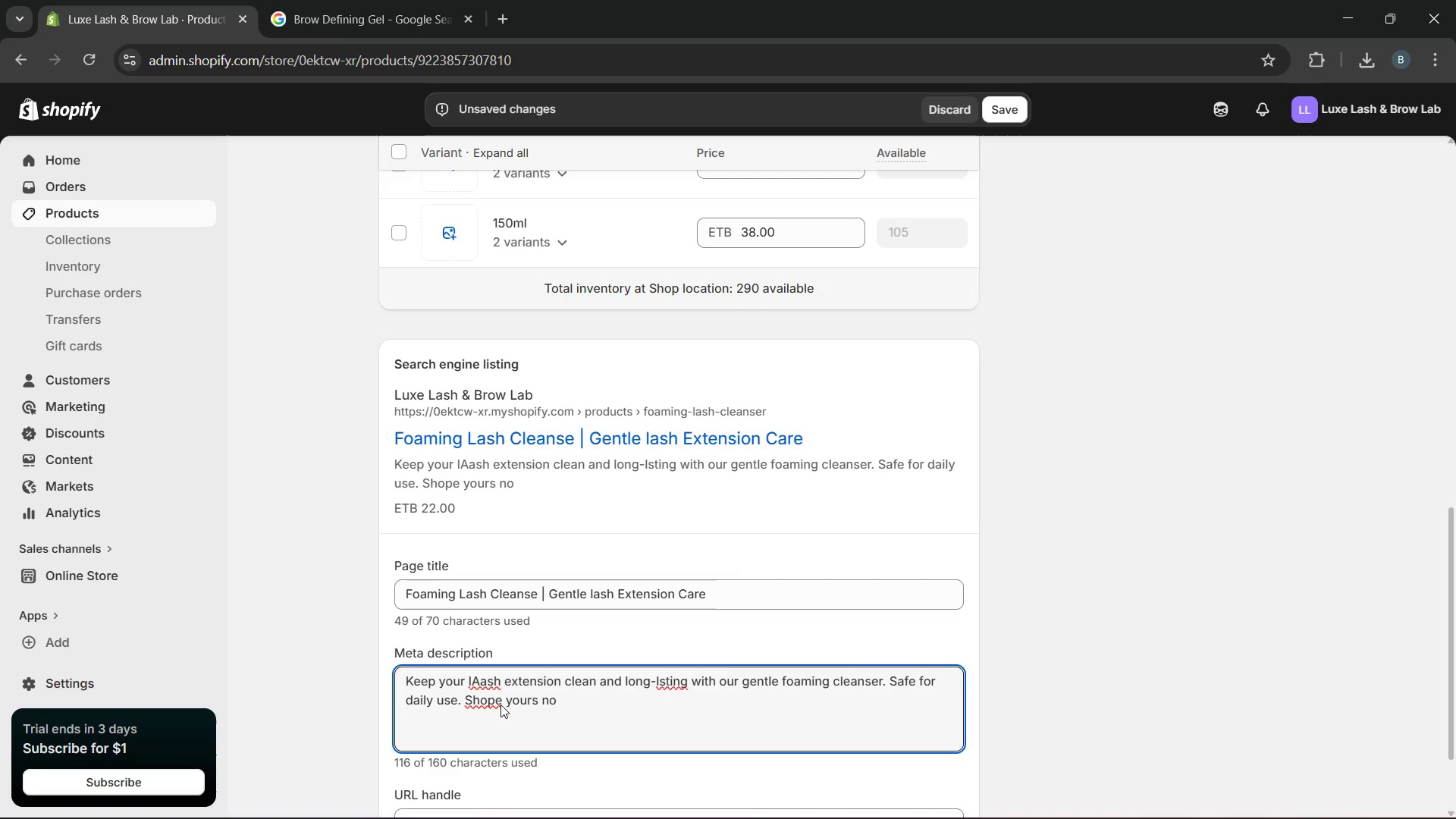 
key(ArrowLeft)
 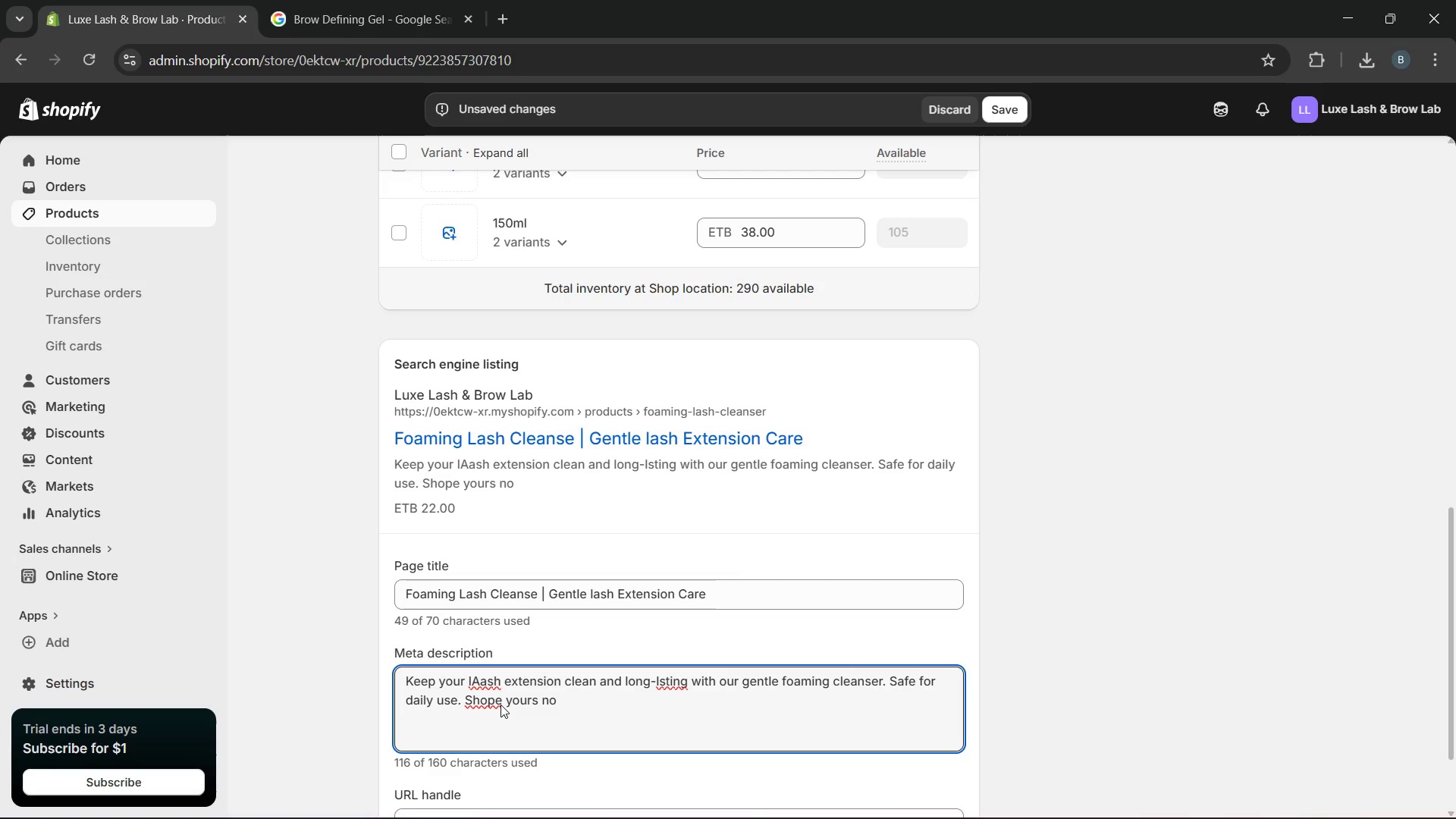 
key(ArrowLeft)
 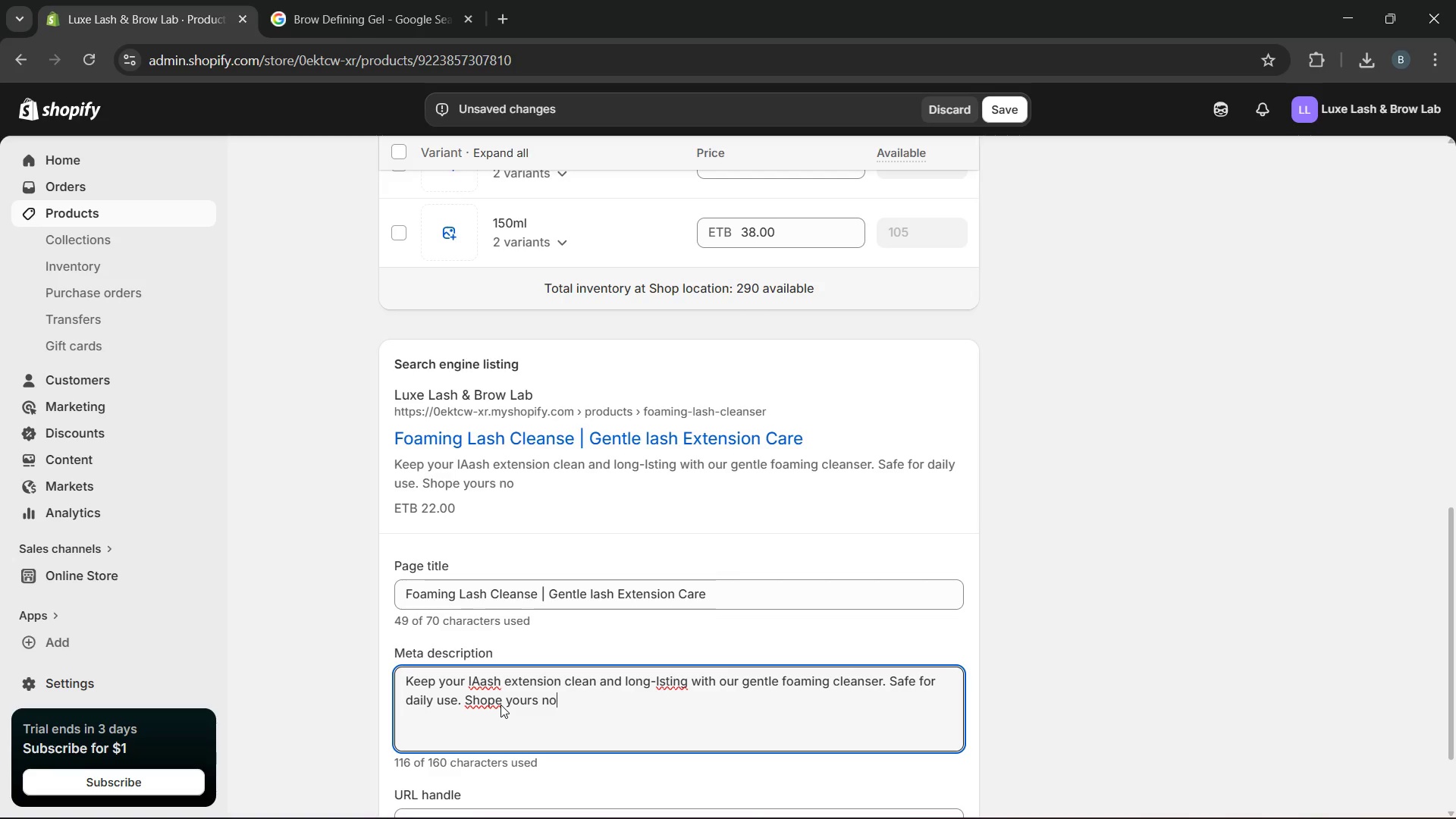 
key(ArrowLeft)
 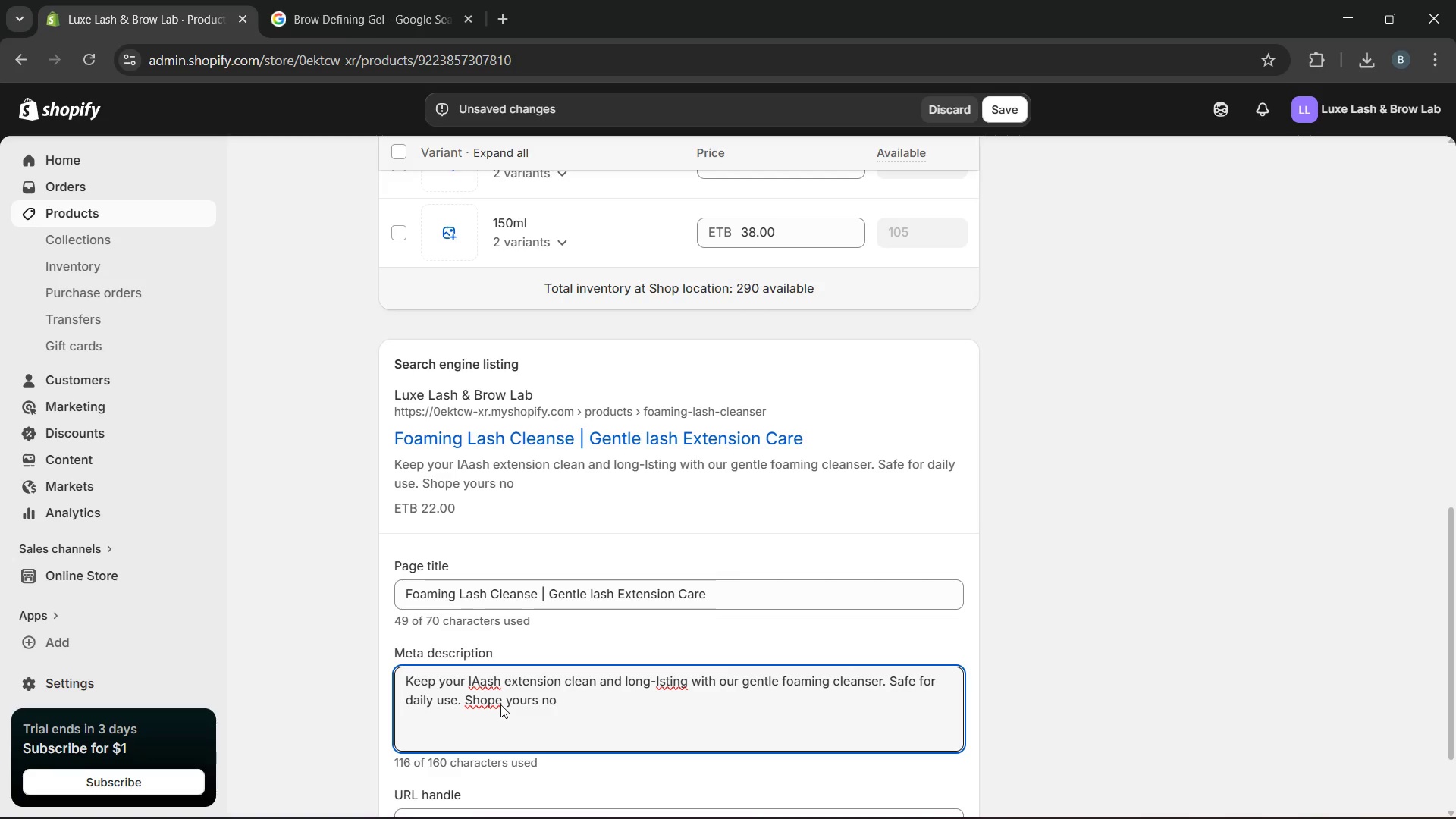 
key(W)
 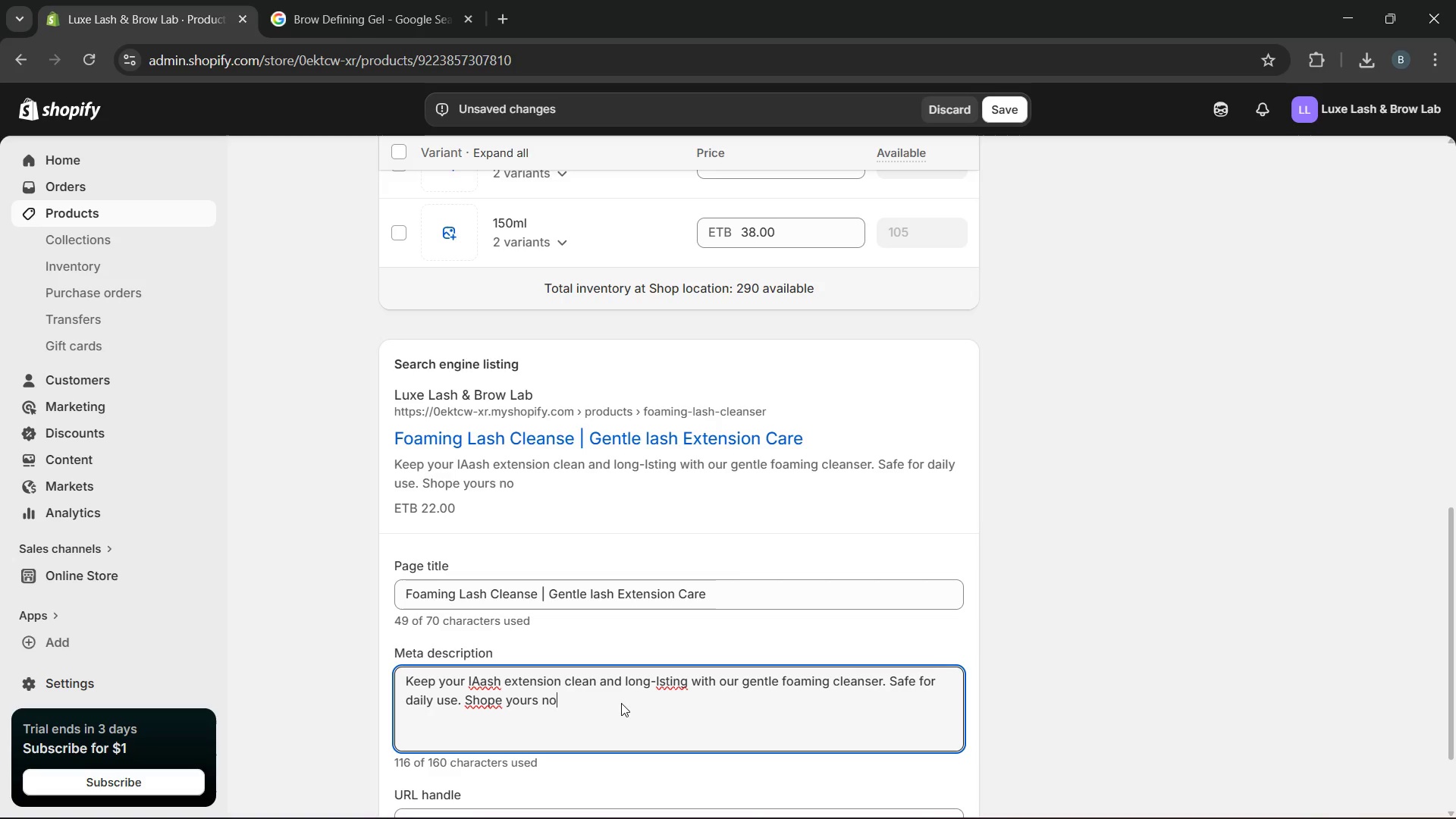 
left_click([628, 700])
 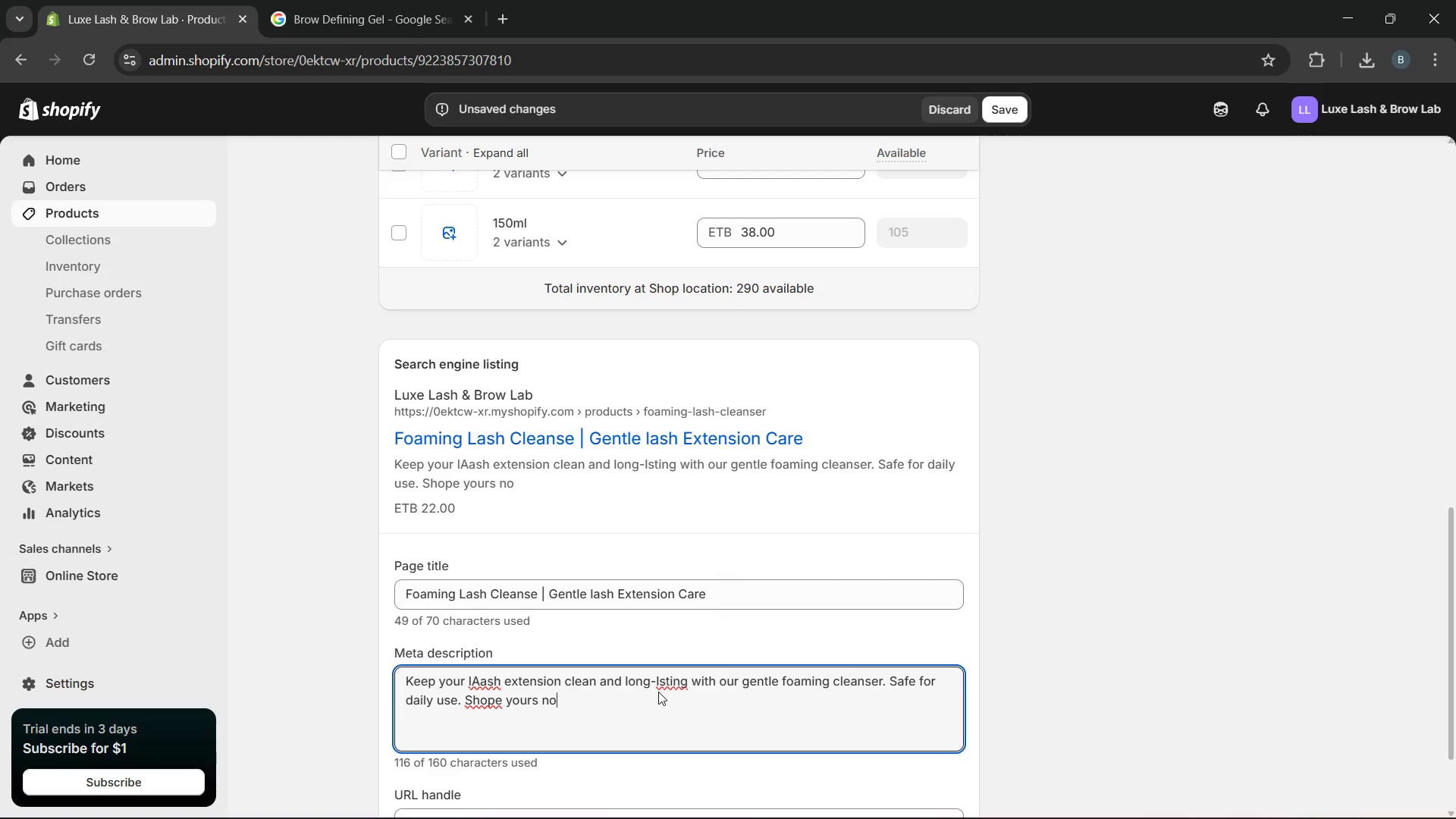 
left_click([1077, 516])
 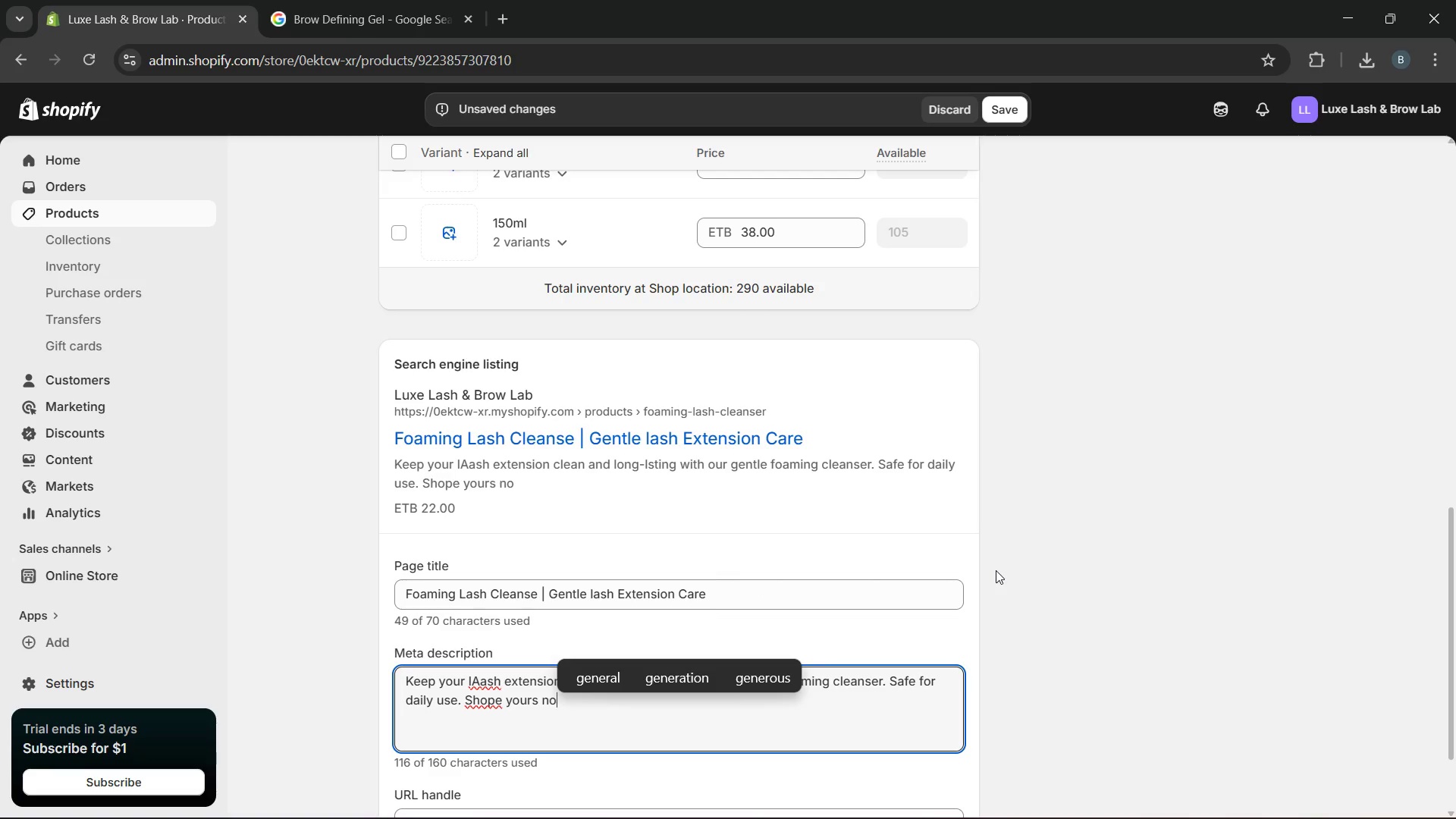 
wait(5.88)
 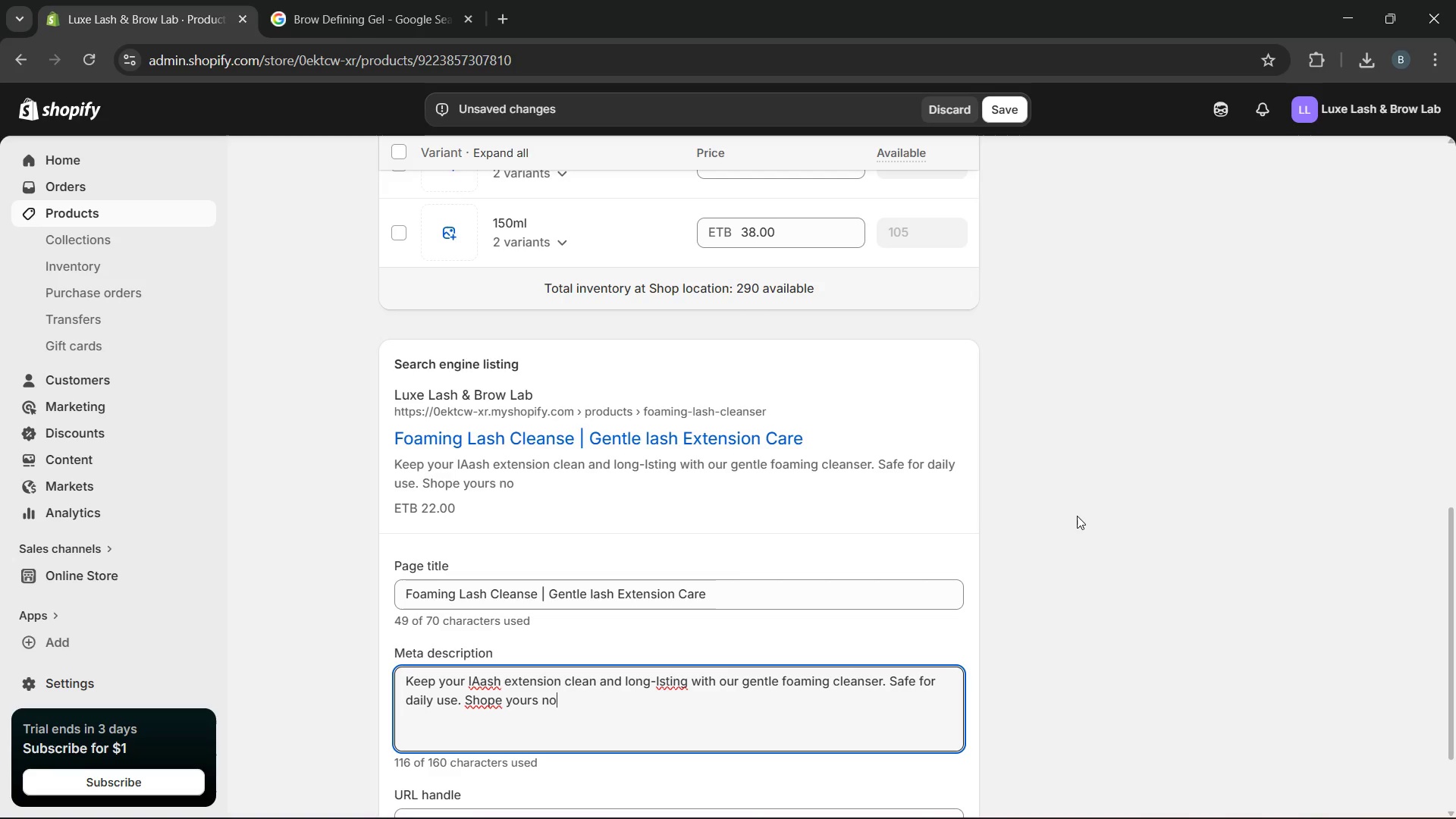 
left_click([798, 504])
 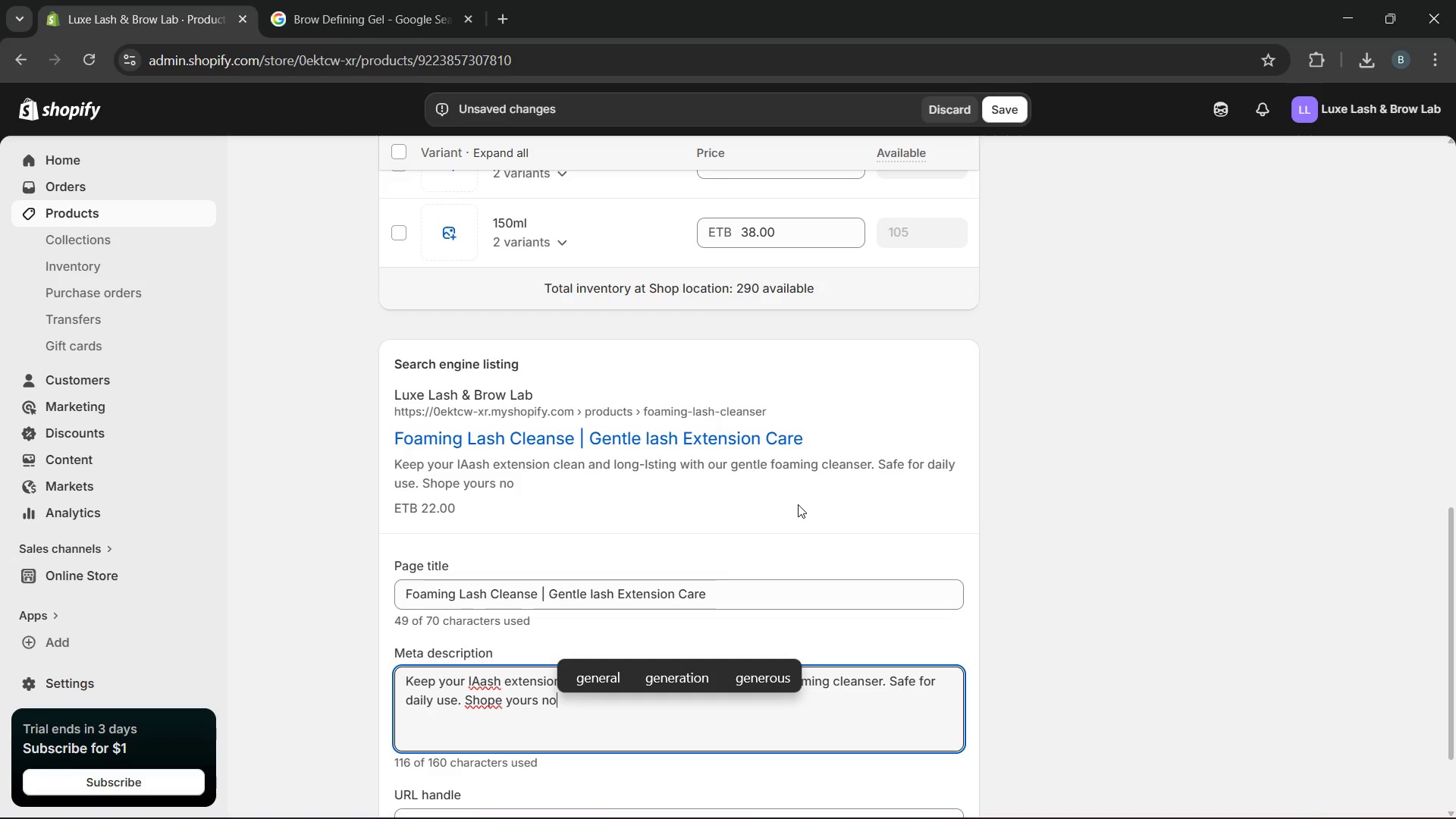 
left_click([730, 510])
 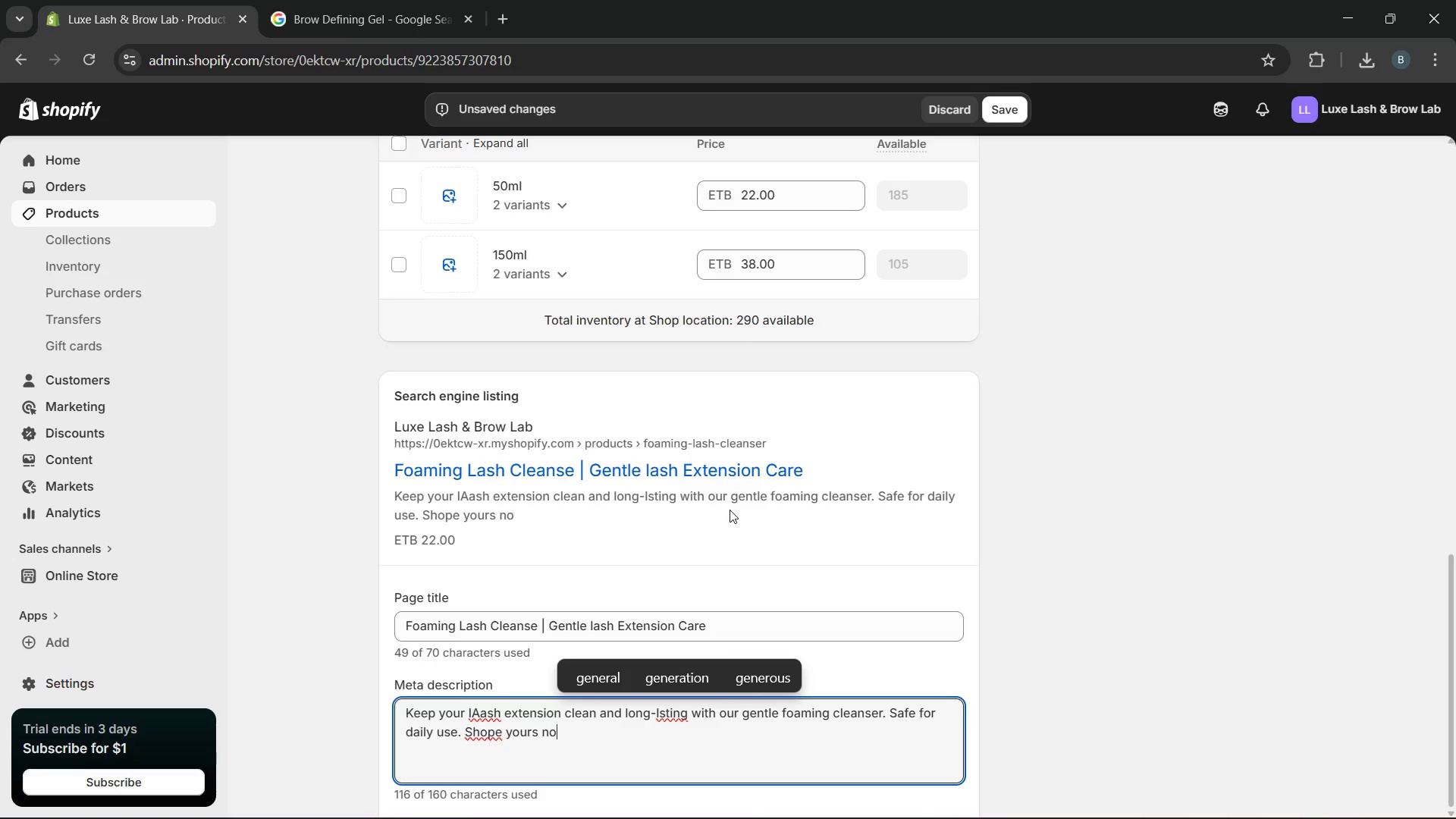 
key(W)
 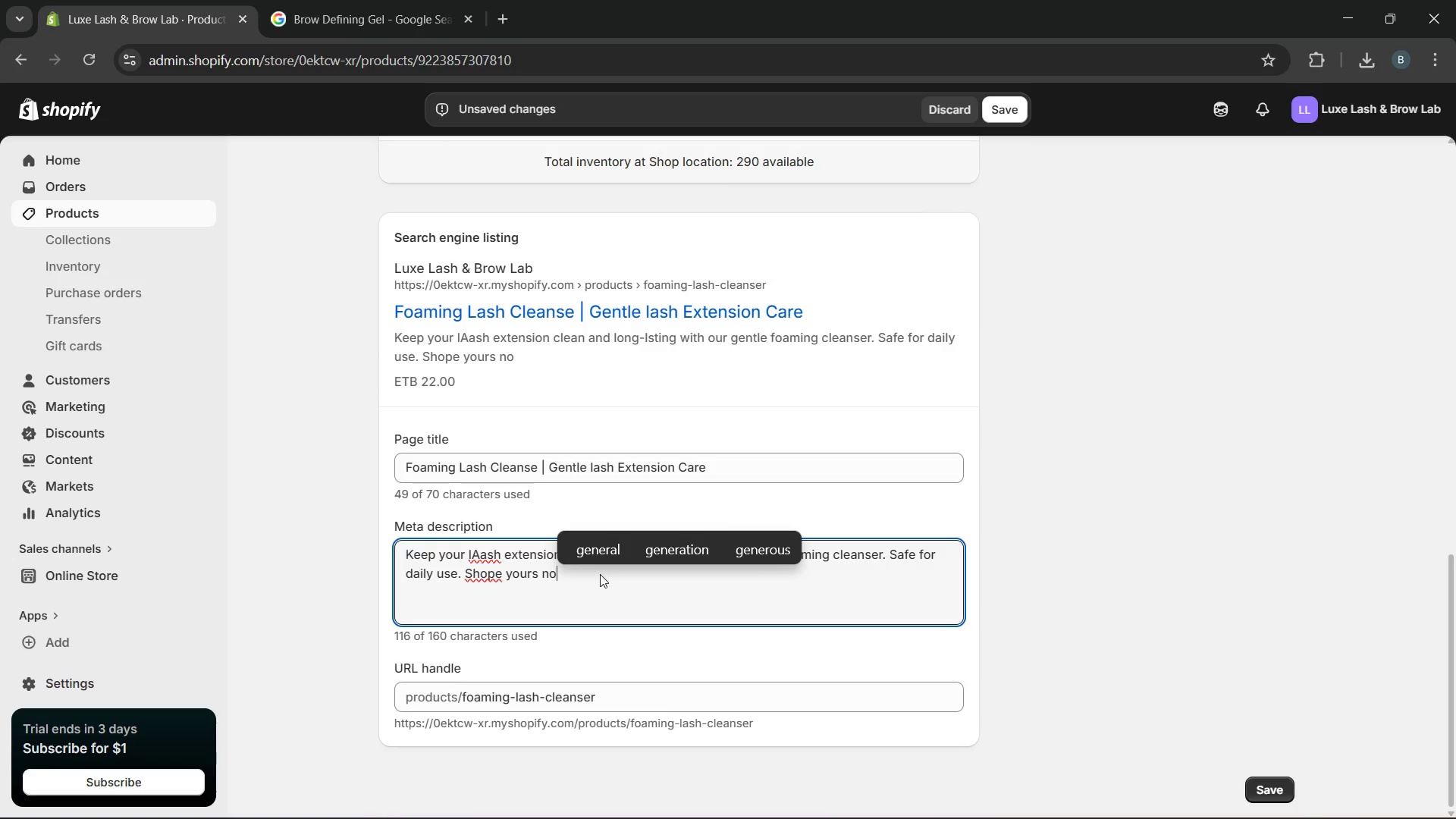 
key(Period)
 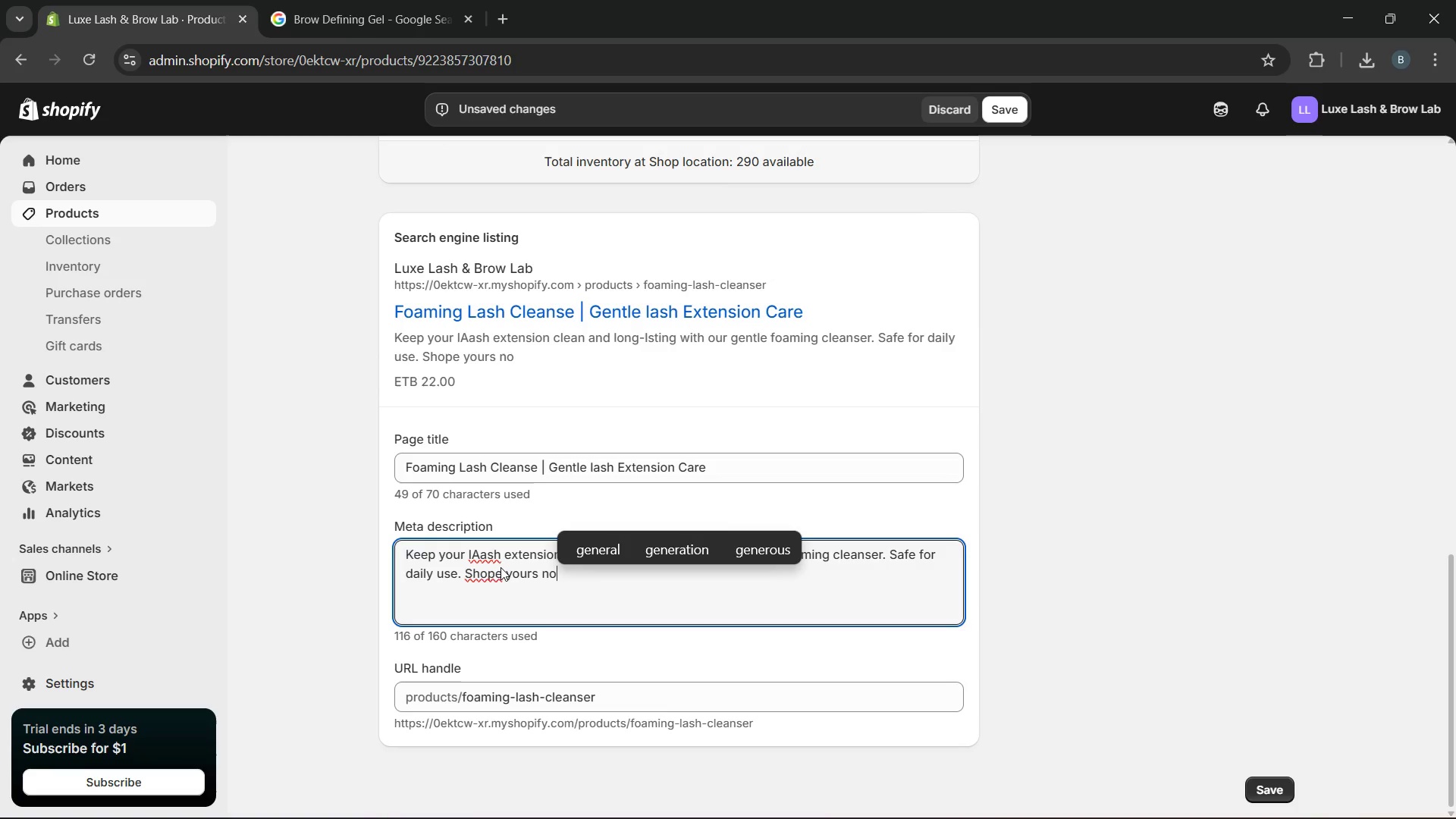 
left_click([475, 560])
 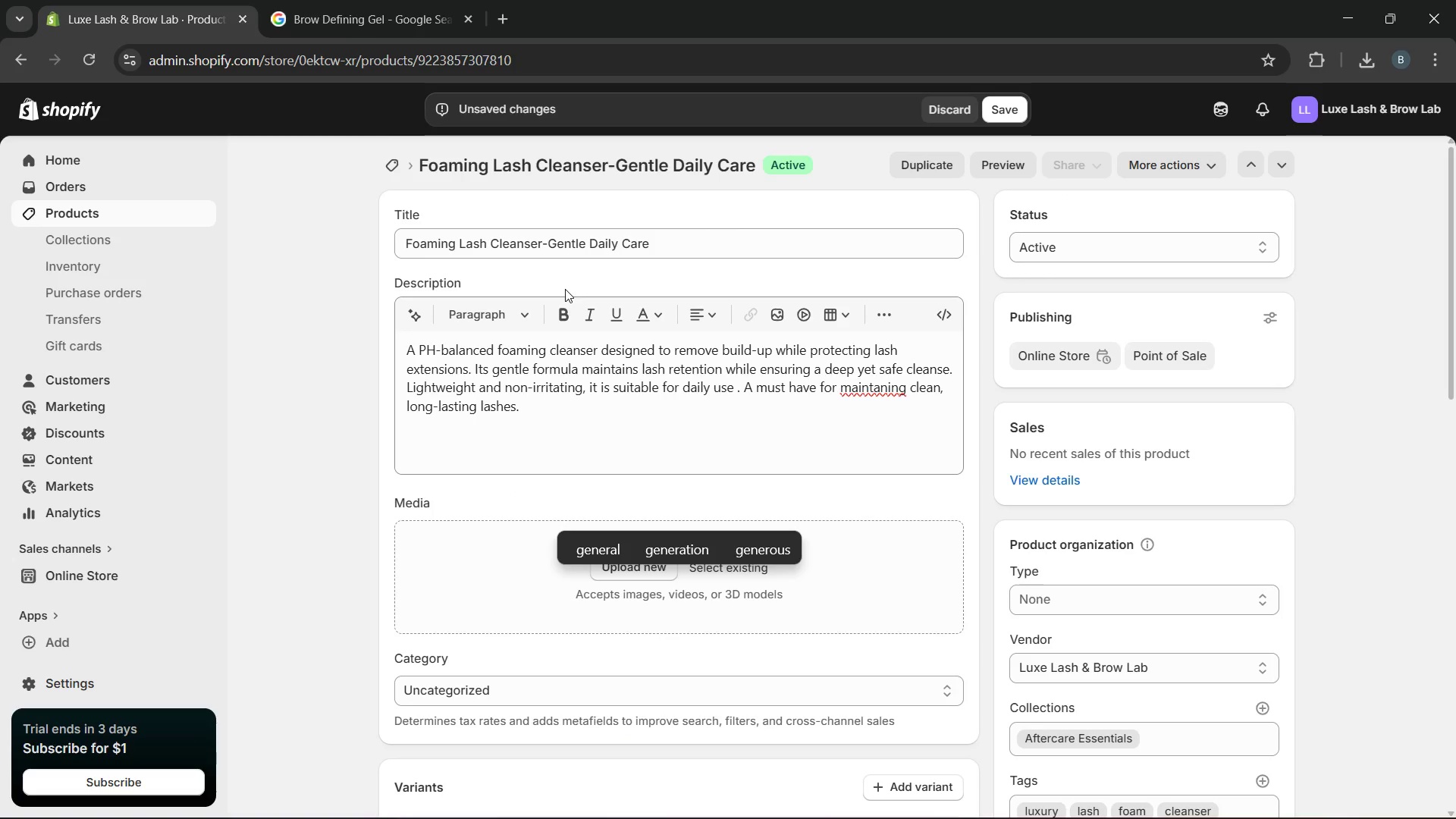 
wait(7.06)
 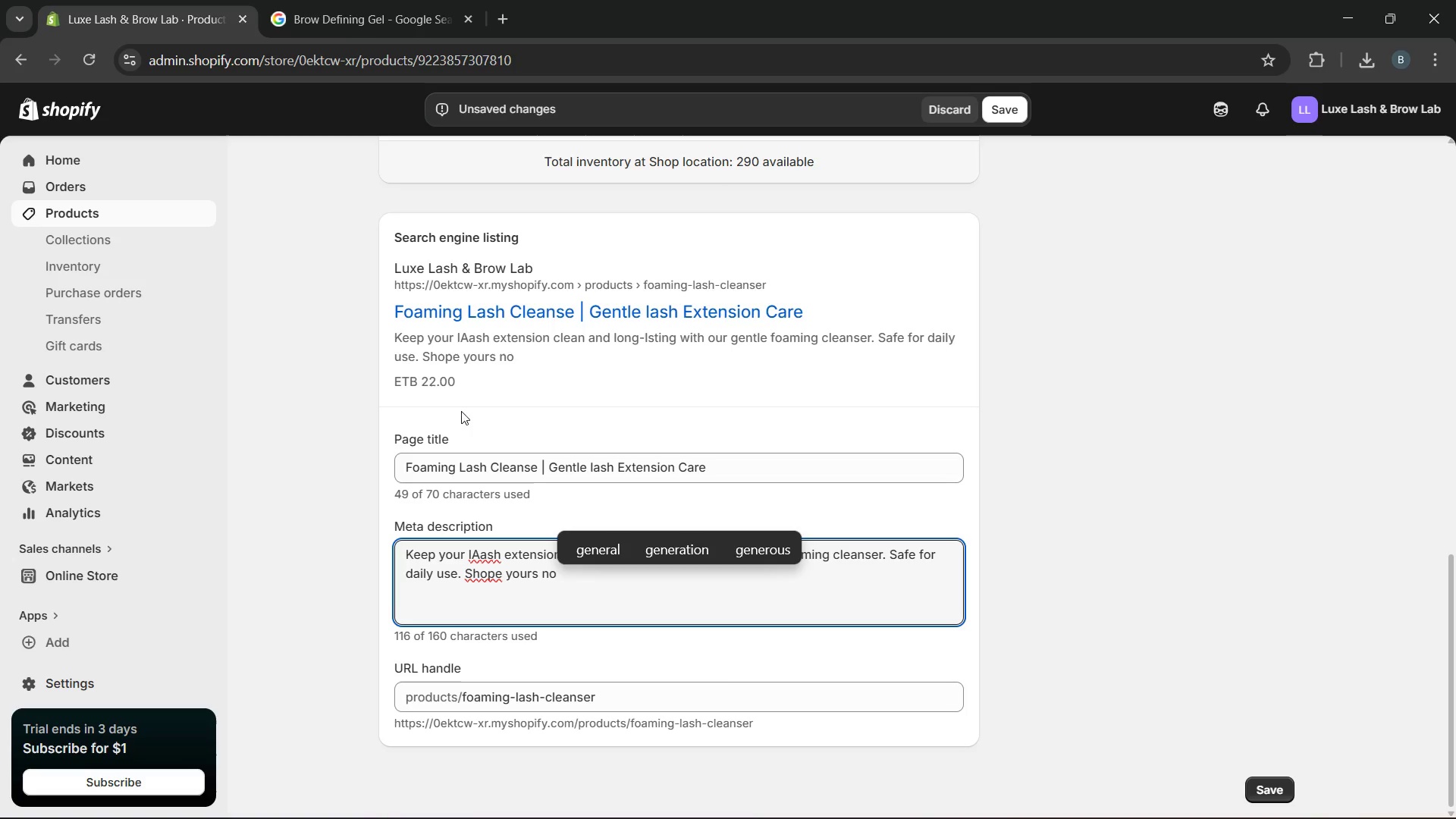 
left_click_drag(start_coordinate=[403, 246], to_coordinate=[548, 240])
 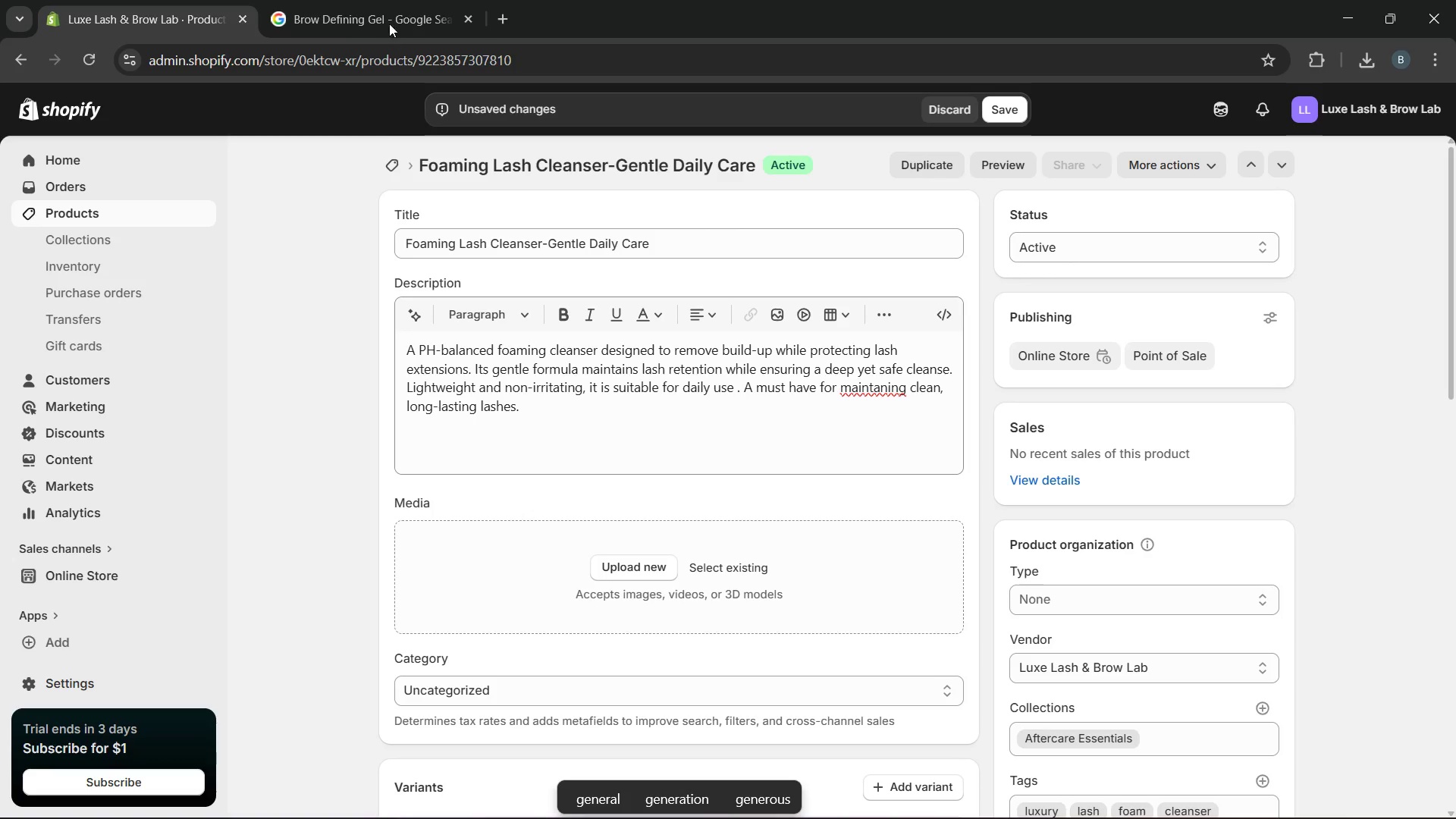 
left_click([389, 20])
 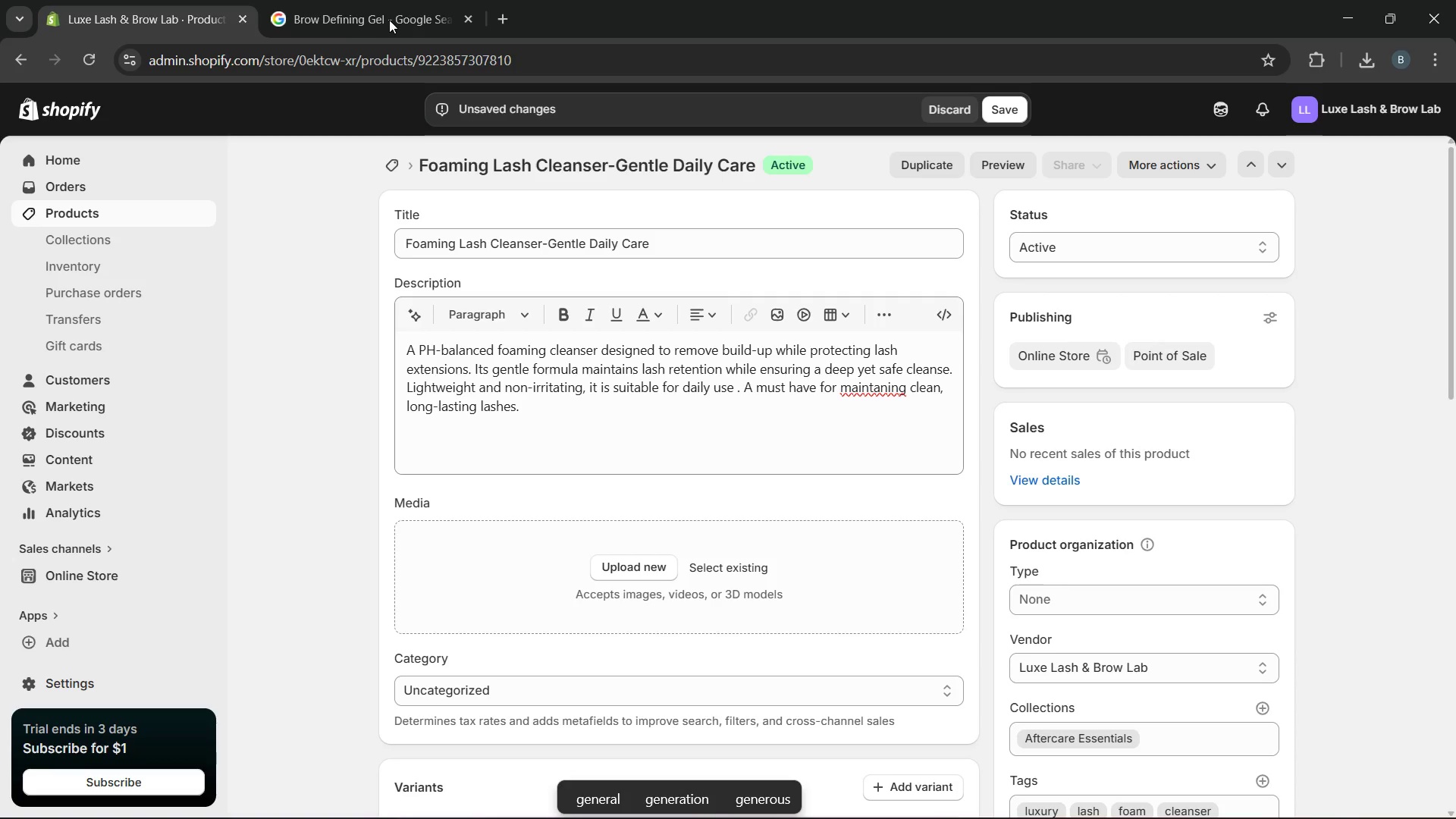 
left_click([389, 20])
 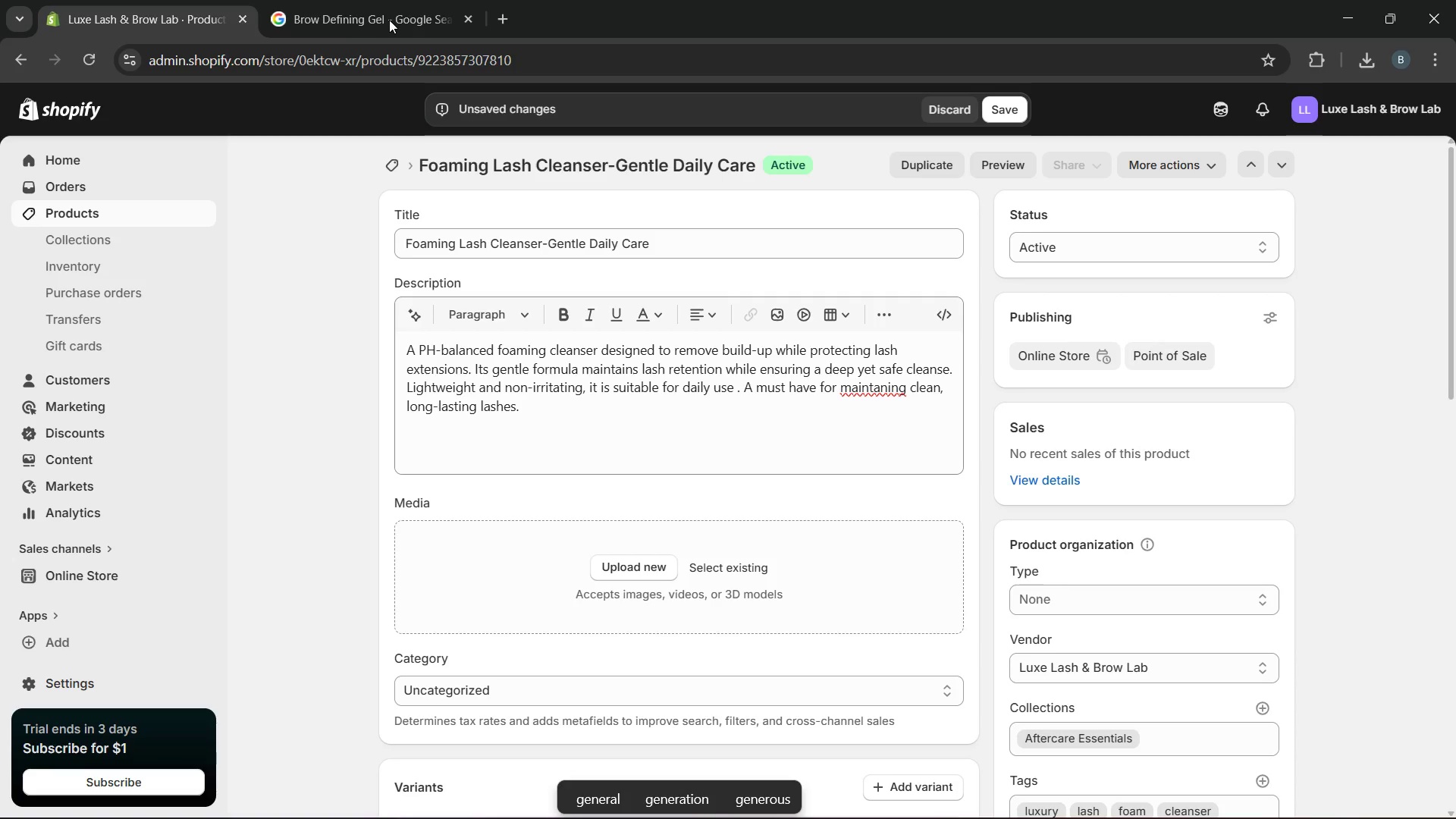 
double_click([389, 20])
 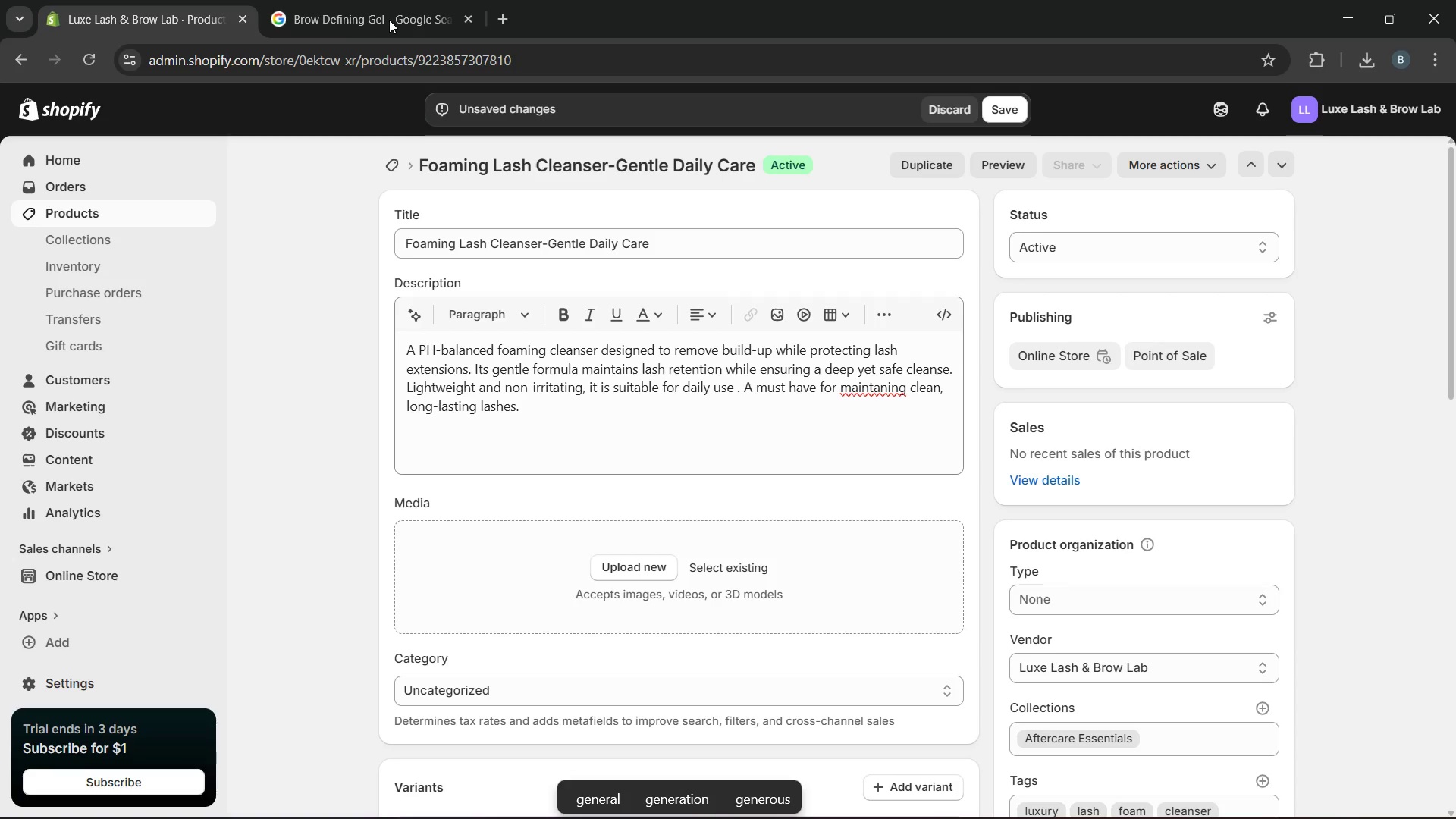 
triple_click([389, 20])
 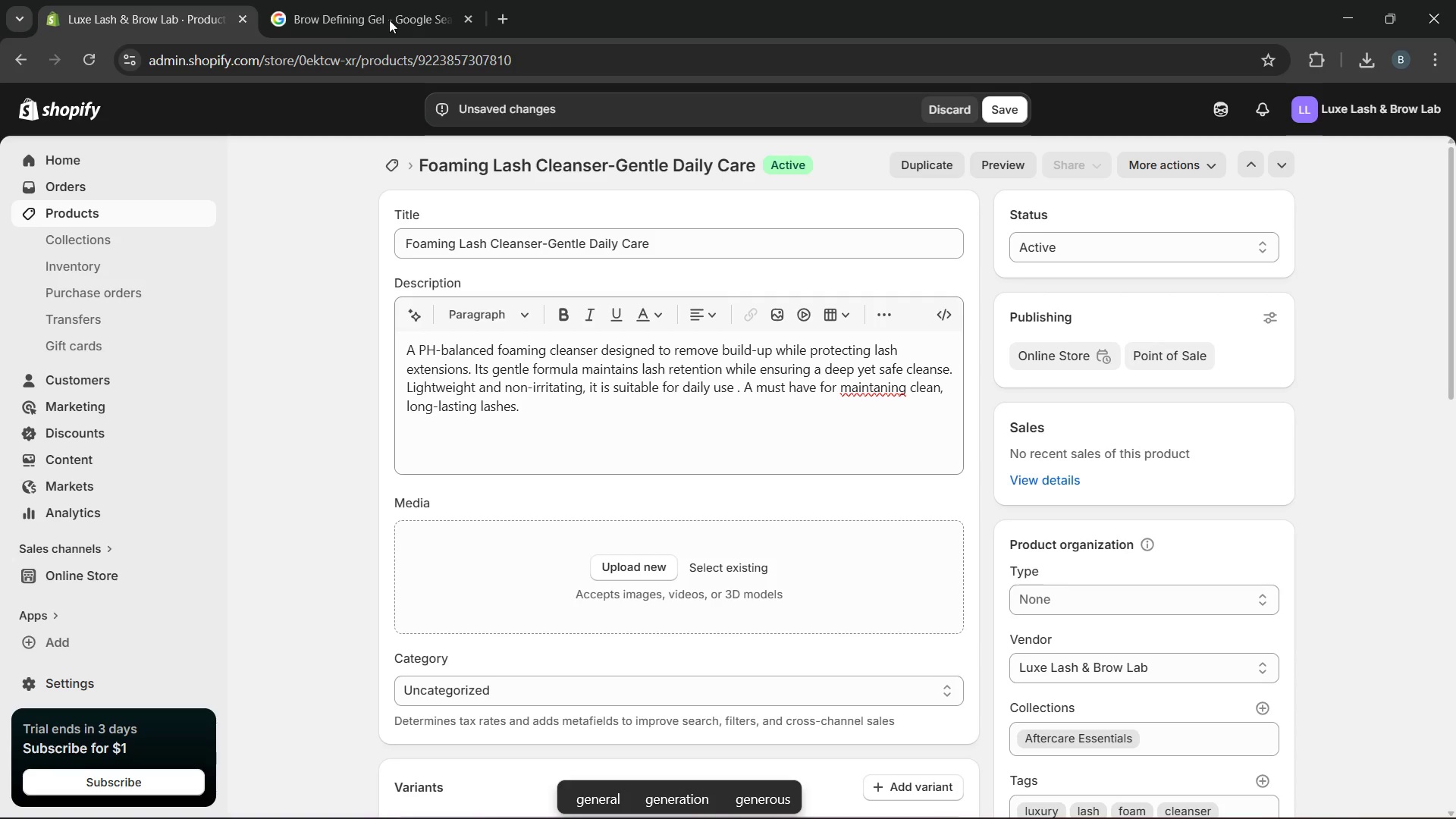 
triple_click([389, 20])
 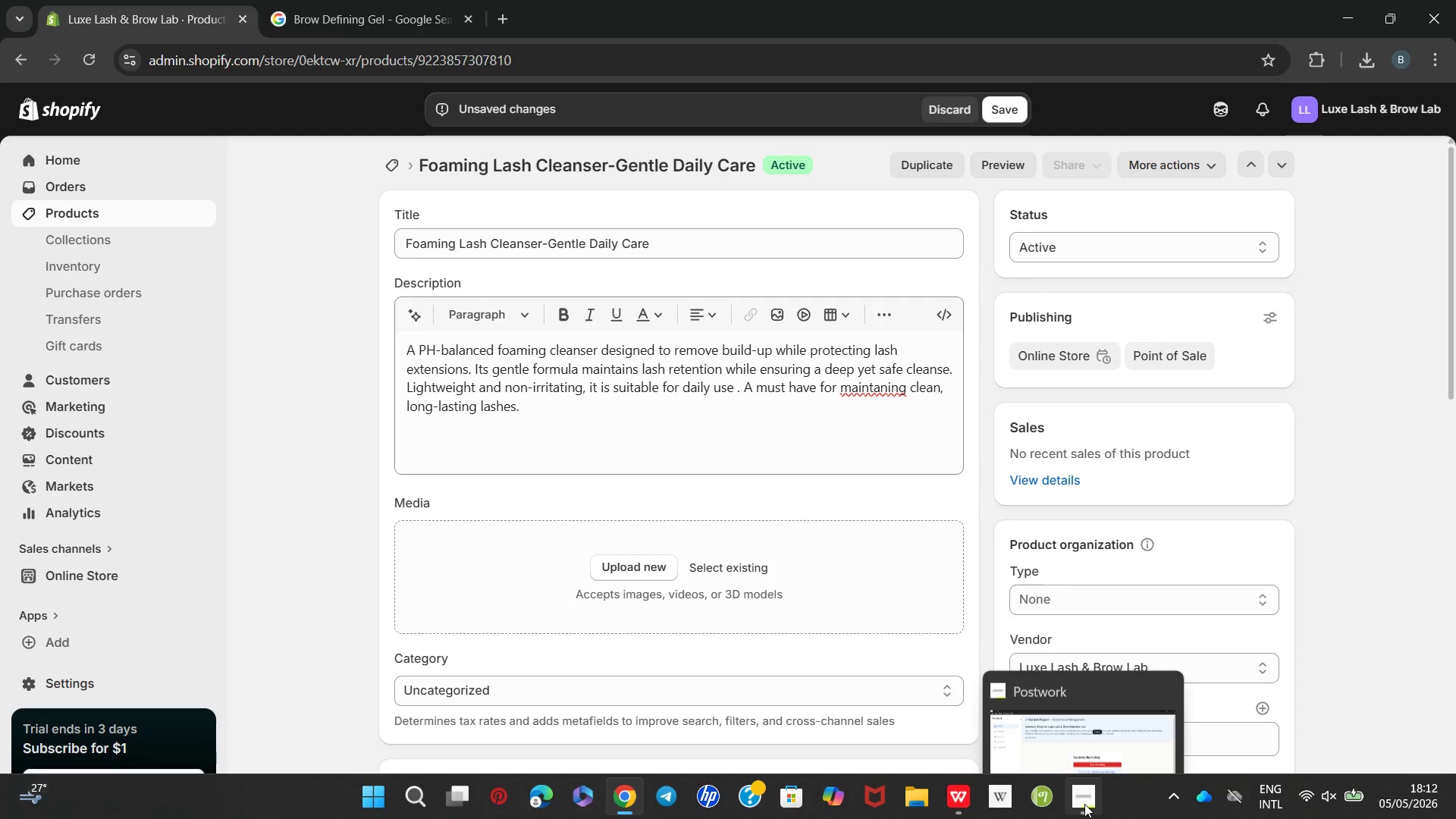 
wait(6.78)
 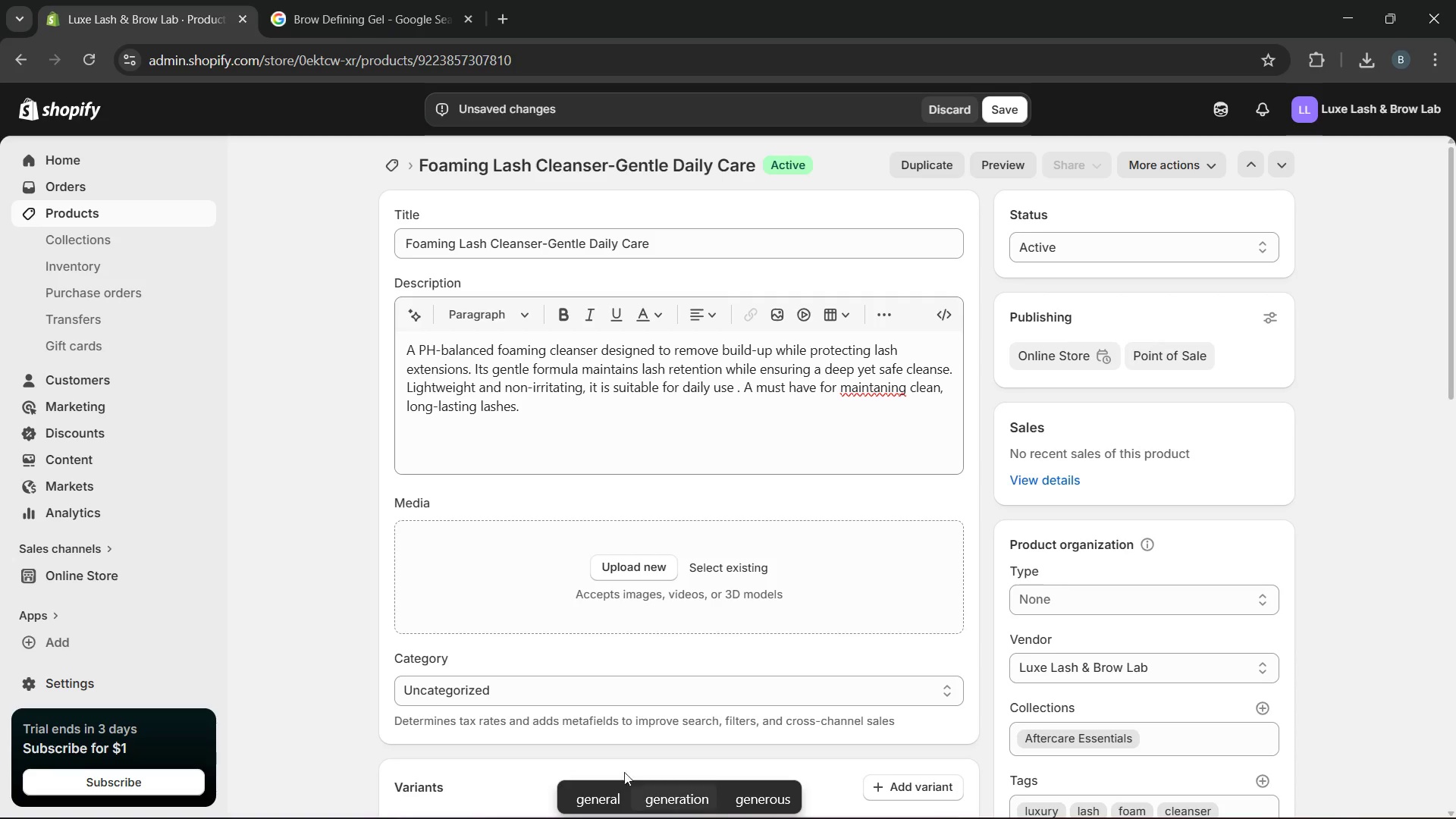 
left_click([1078, 686])